 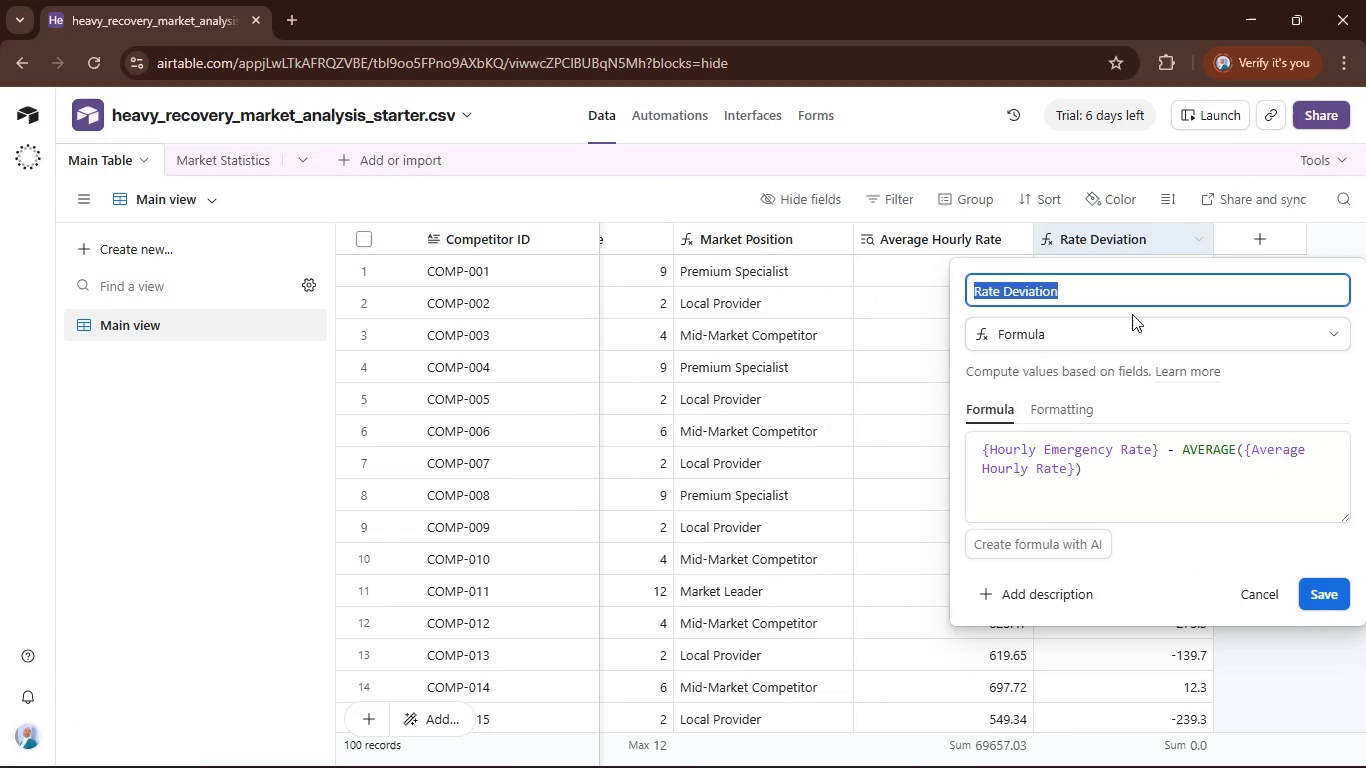 
left_click_drag(start_coordinate=[1160, 446], to_coordinate=[962, 453])
 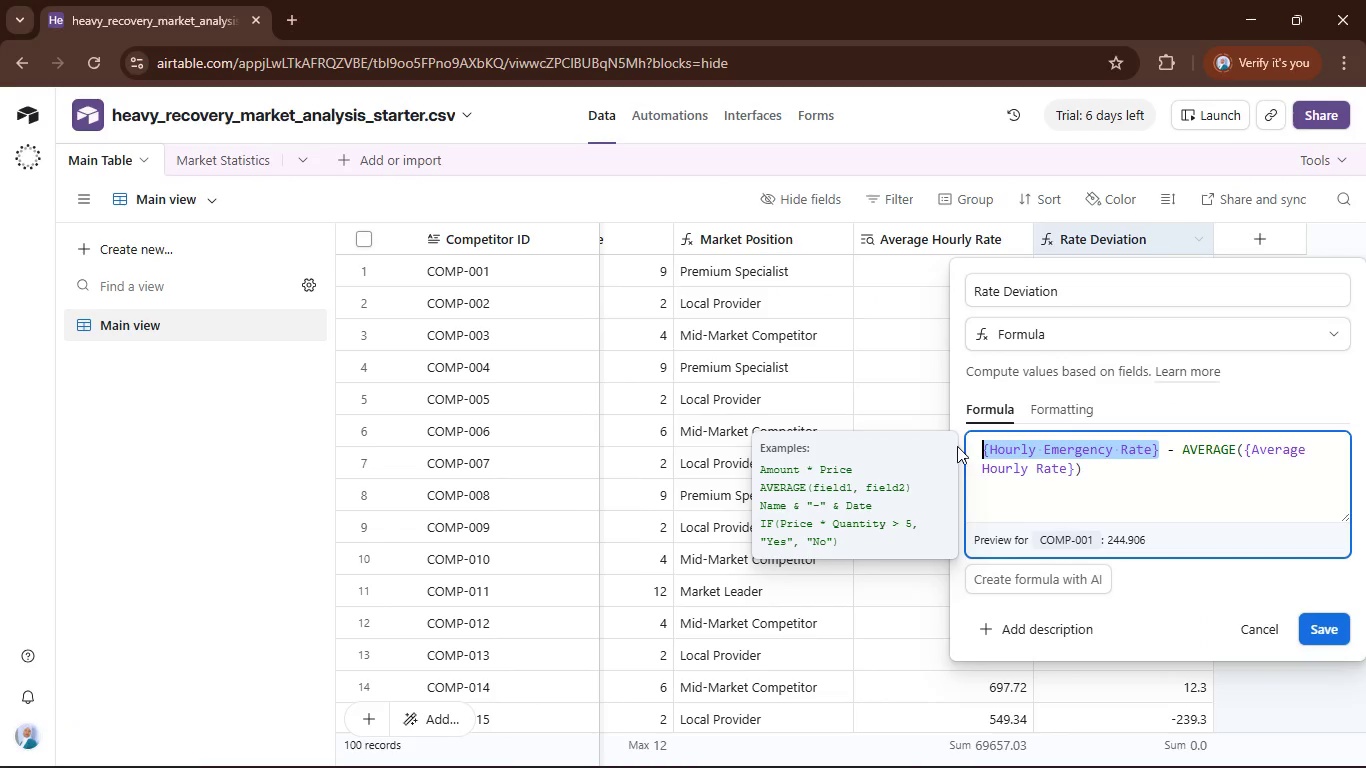 
key(Control+X)
 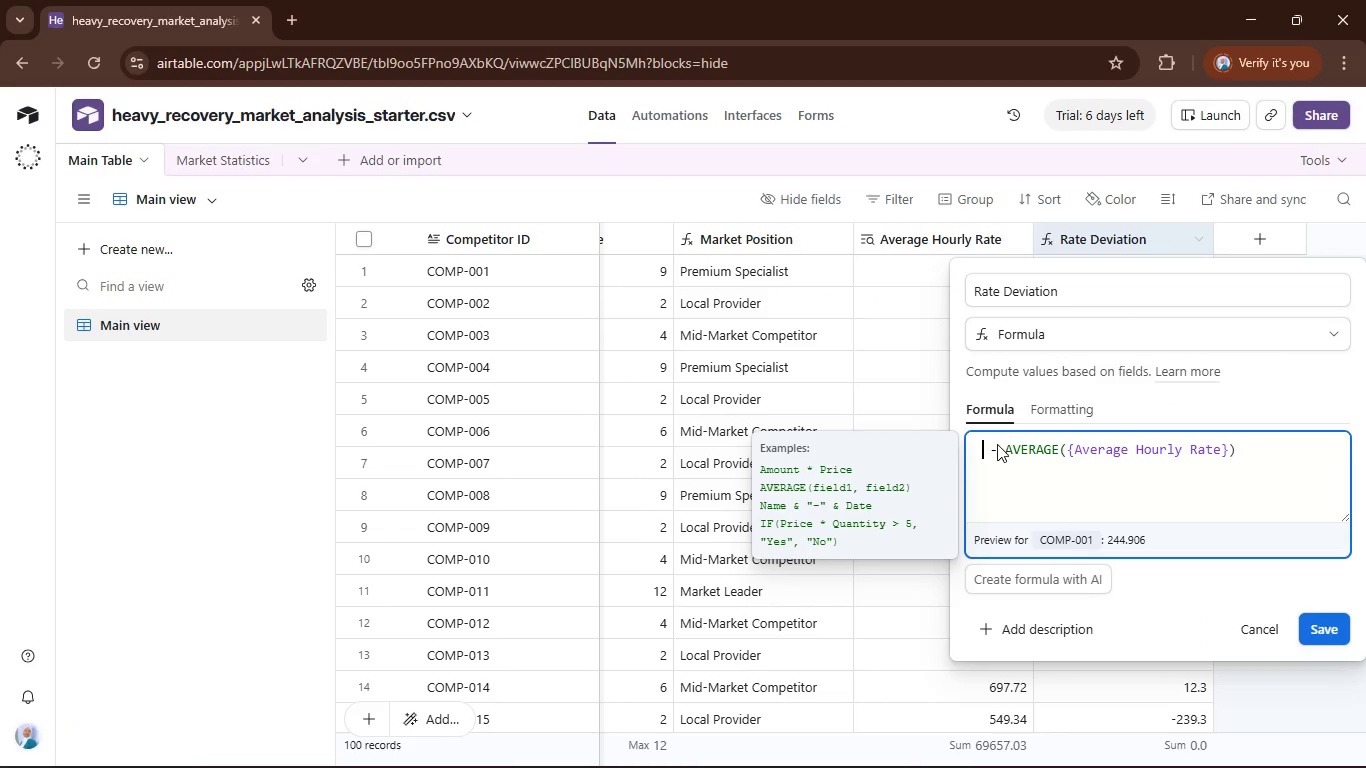 
left_click([1002, 446])
 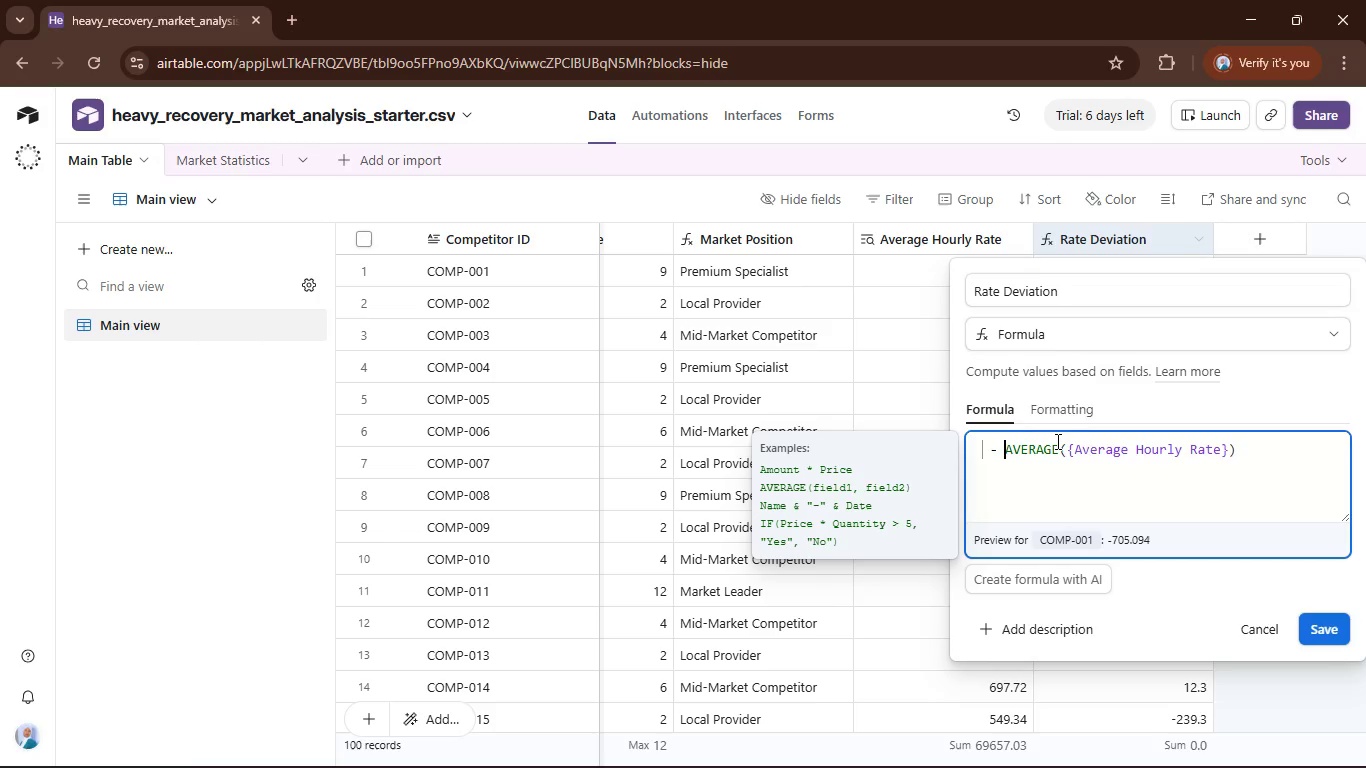 
key(Backspace)
 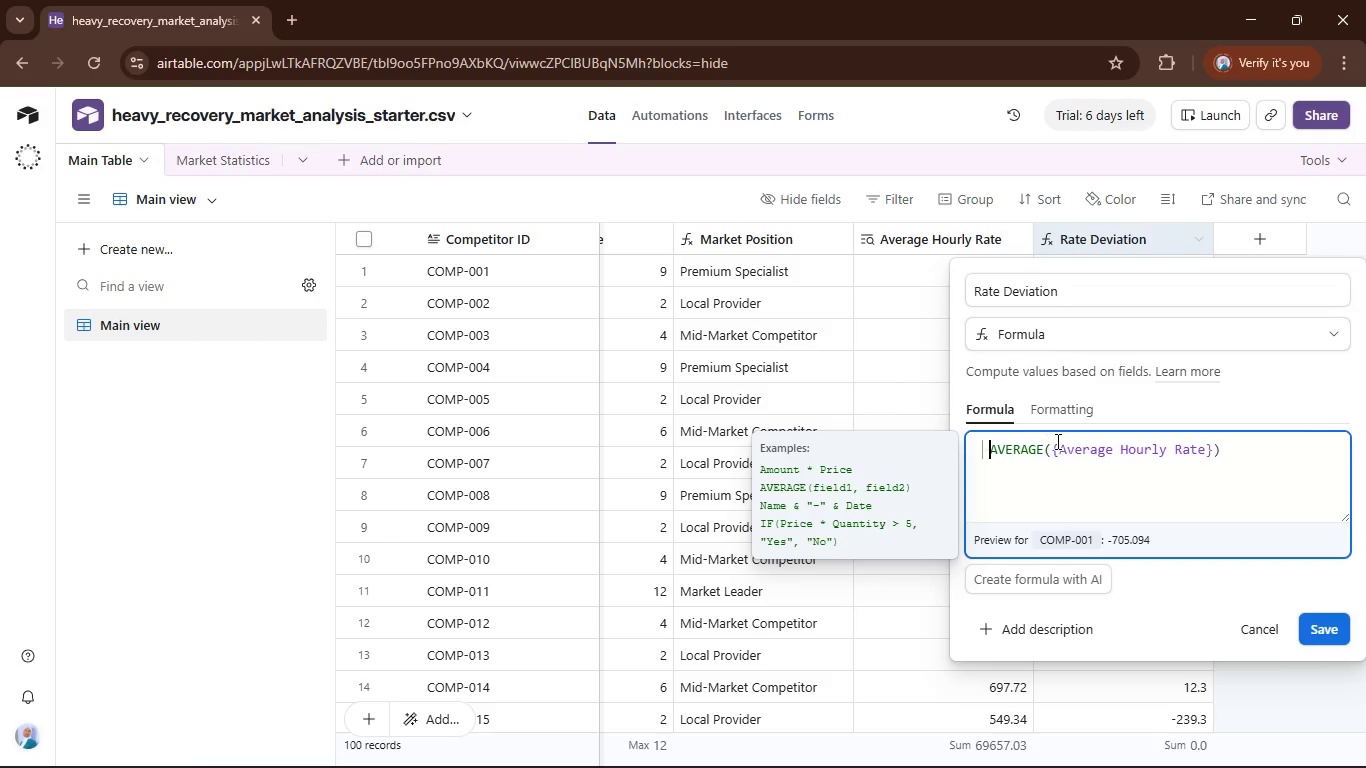 
key(Backspace)
 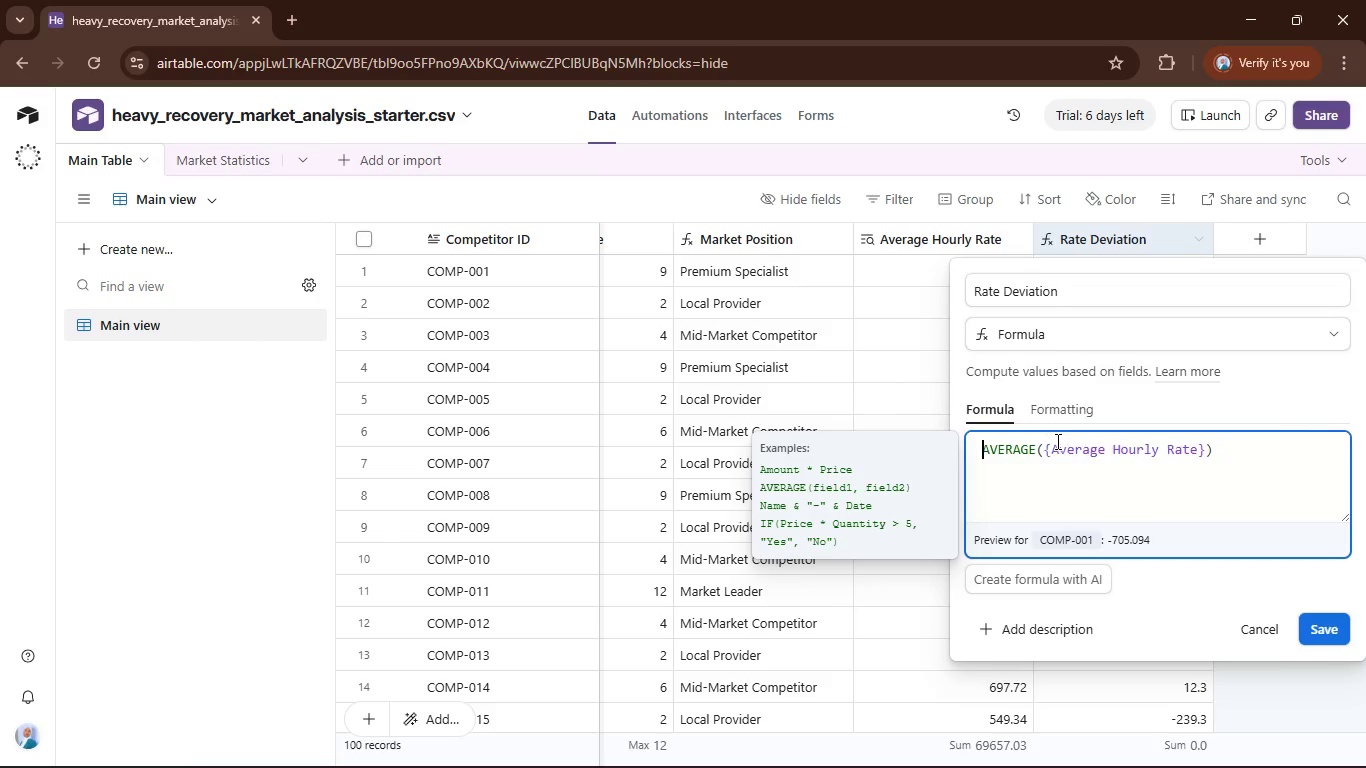 
key(Backspace)
 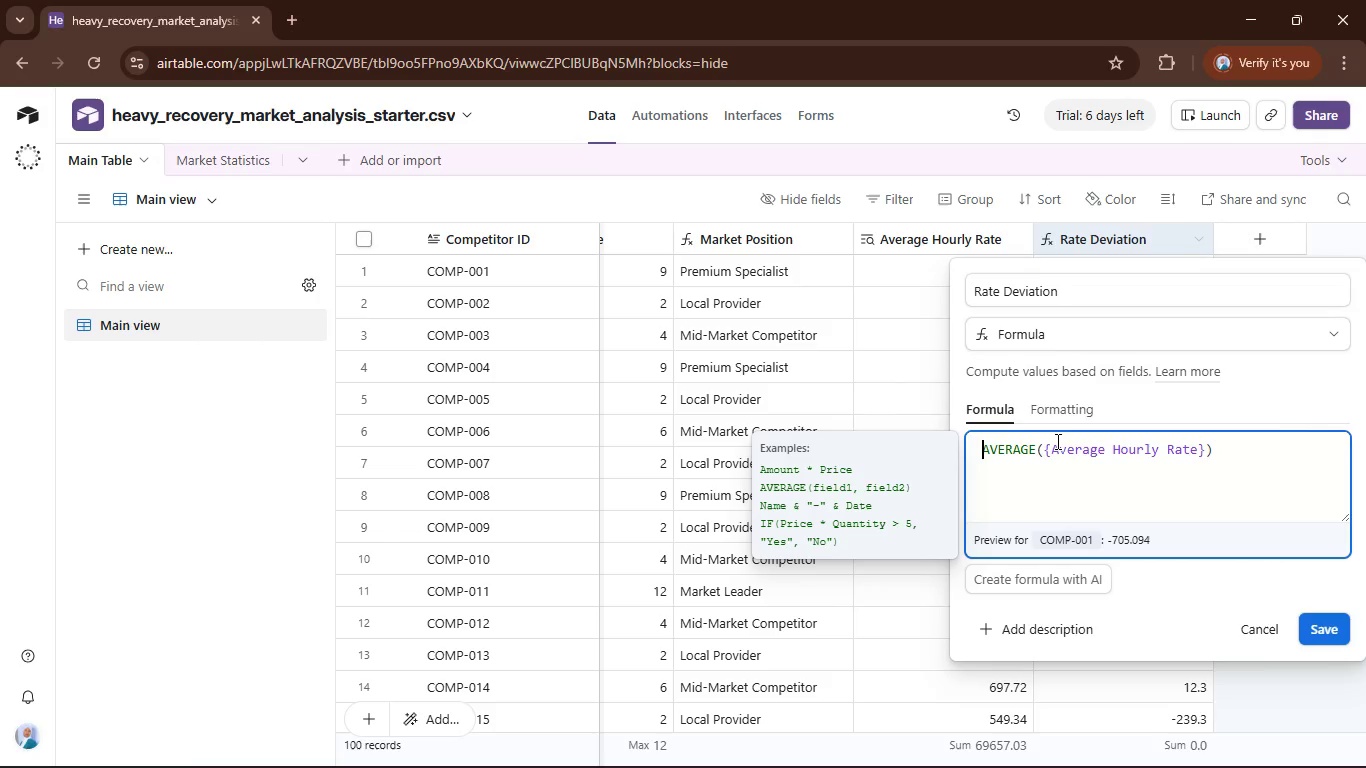 
key(Backspace)
 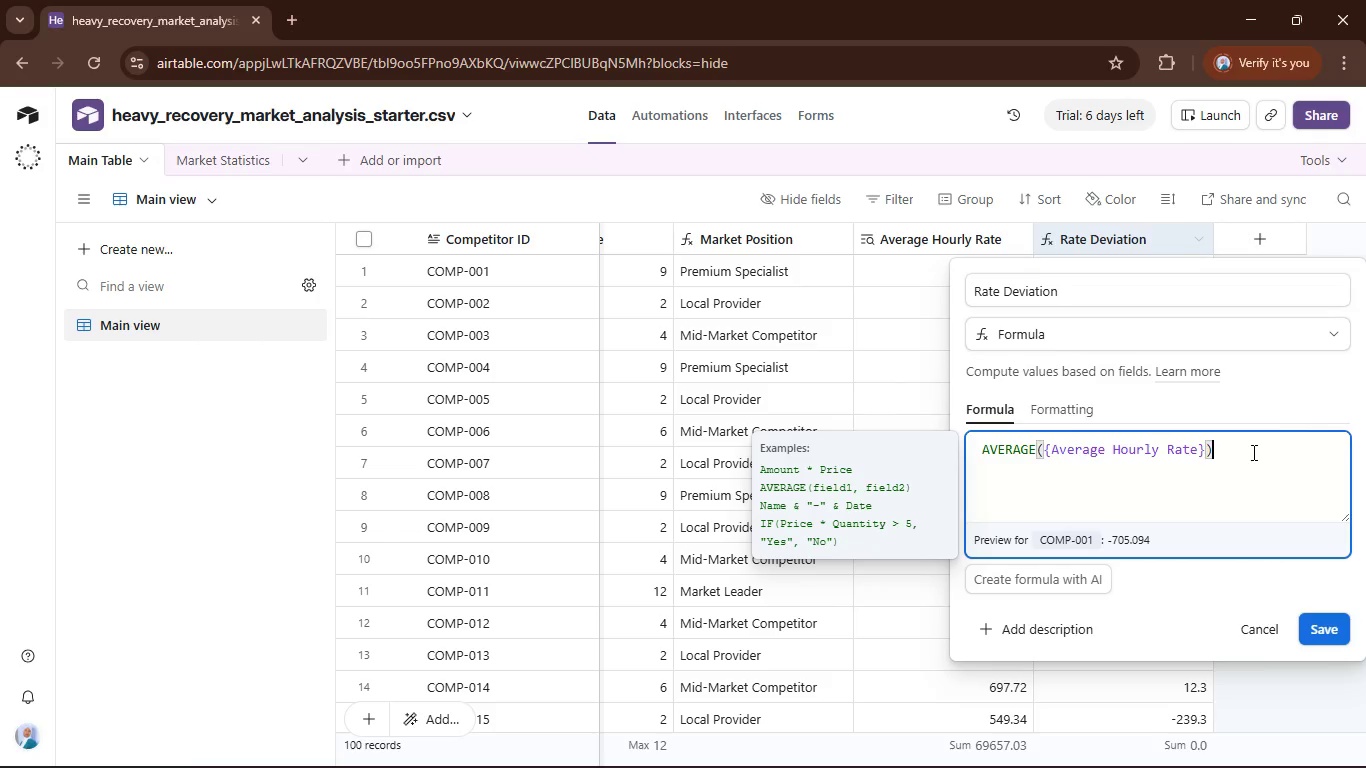 
key(Space)
 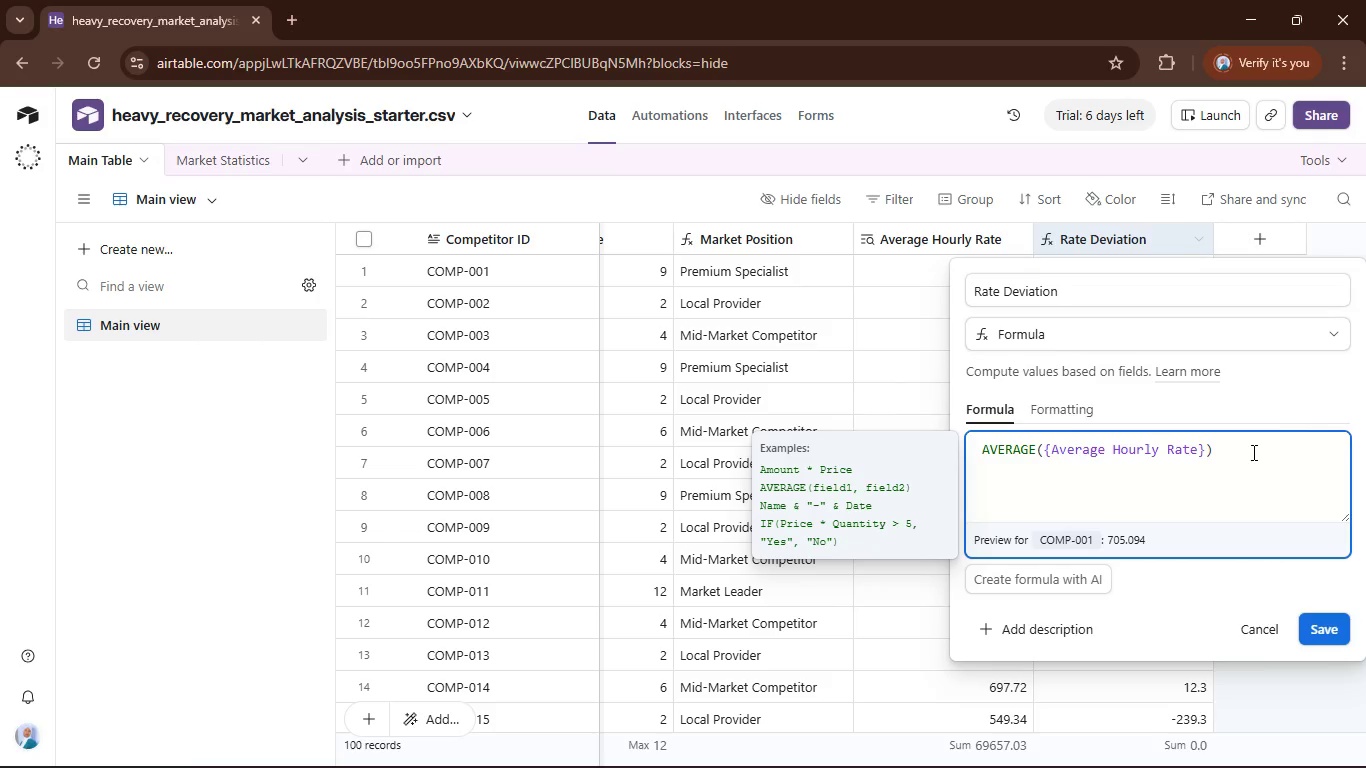 
key(Minus)
 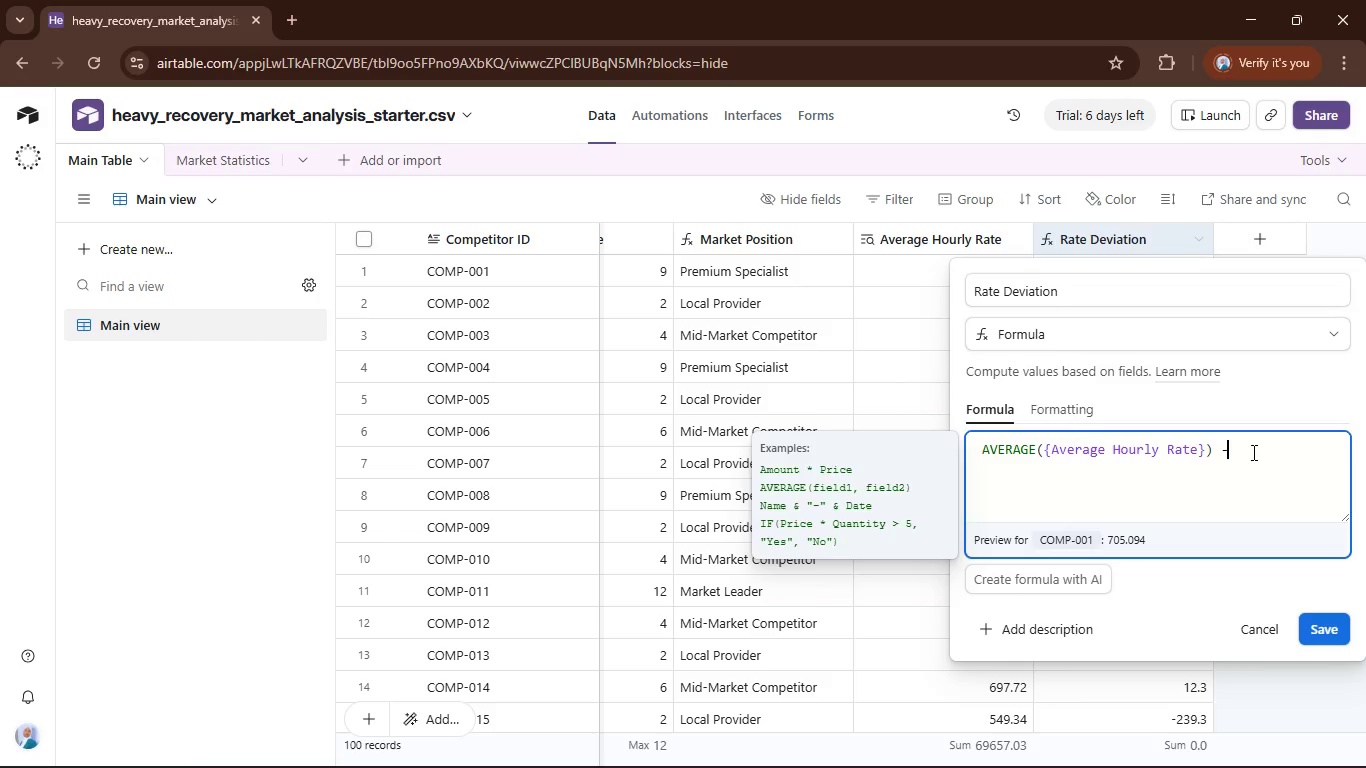 
key(Alt+AltRight)
 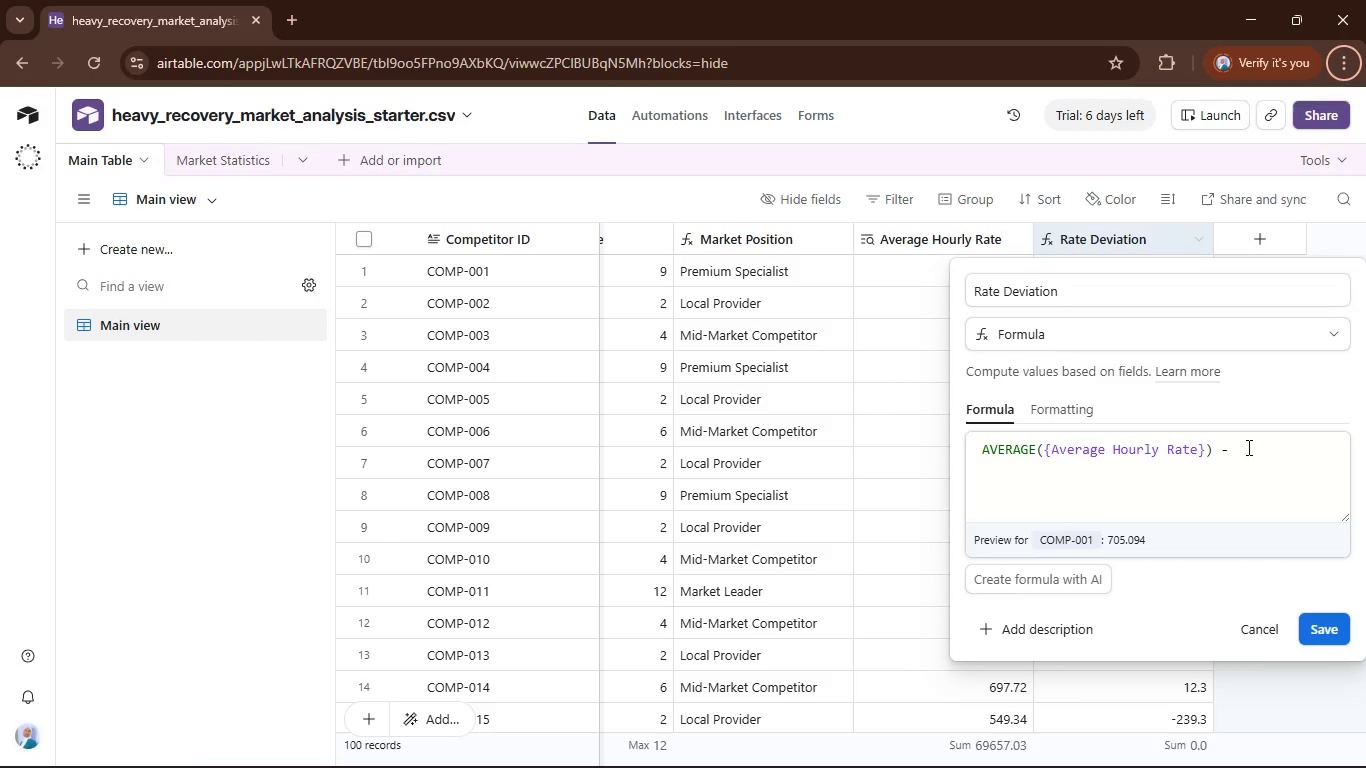 
left_click([1247, 447])
 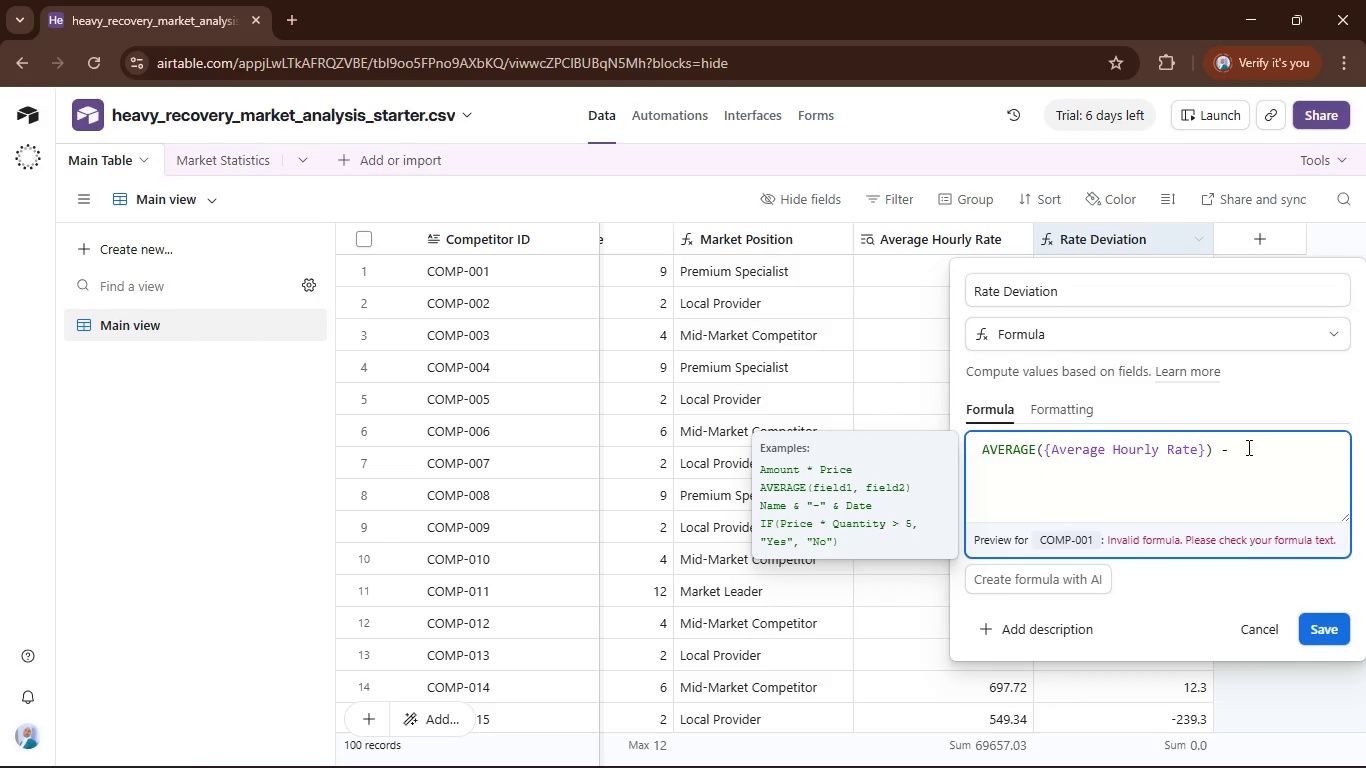 
key(Space)
 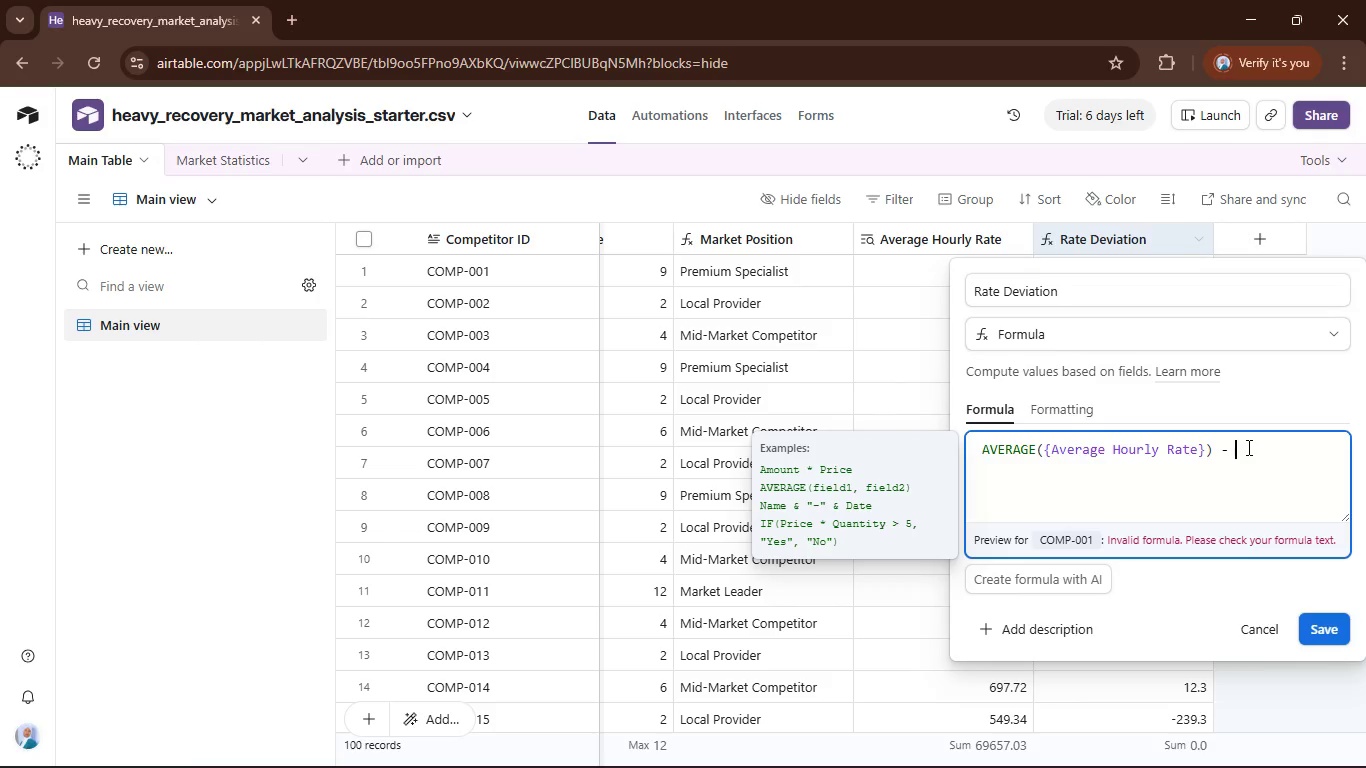 
key(Control+V)
 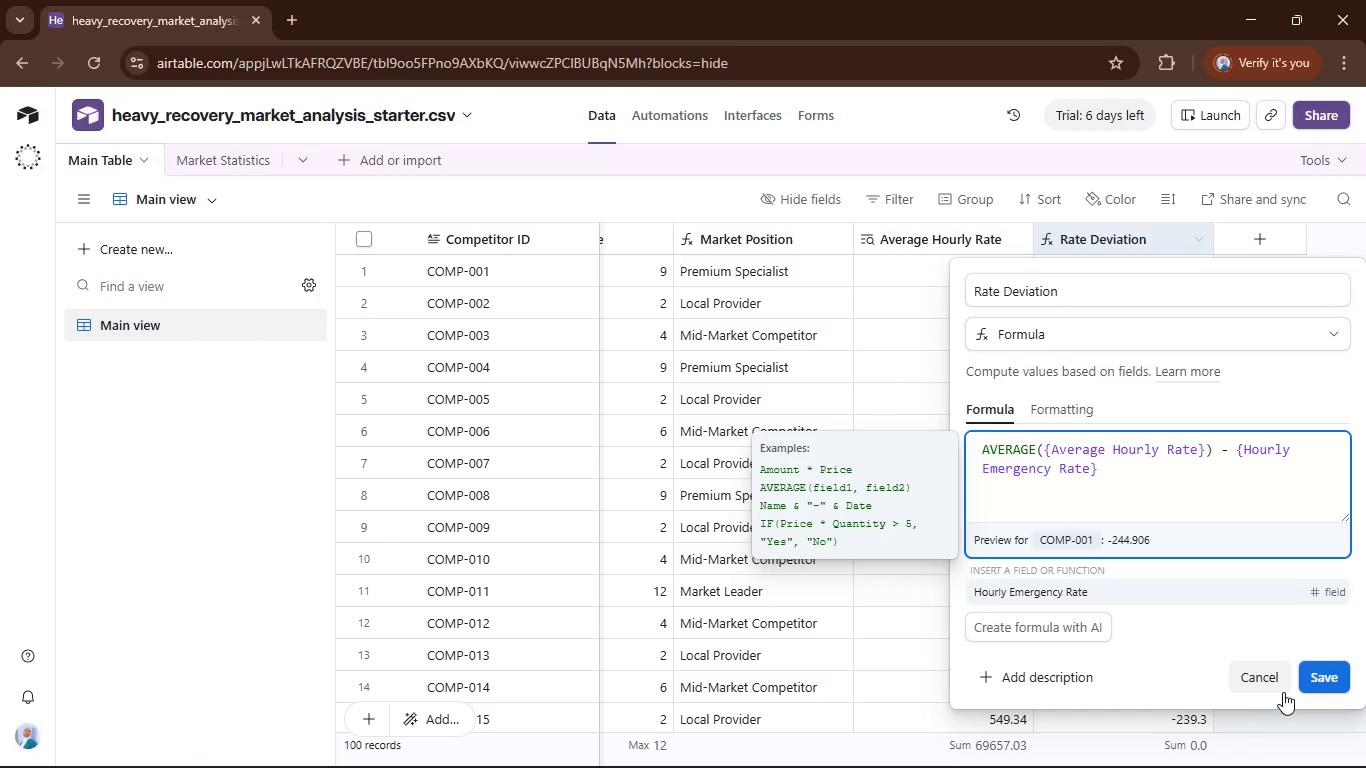 
left_click([1305, 671])
 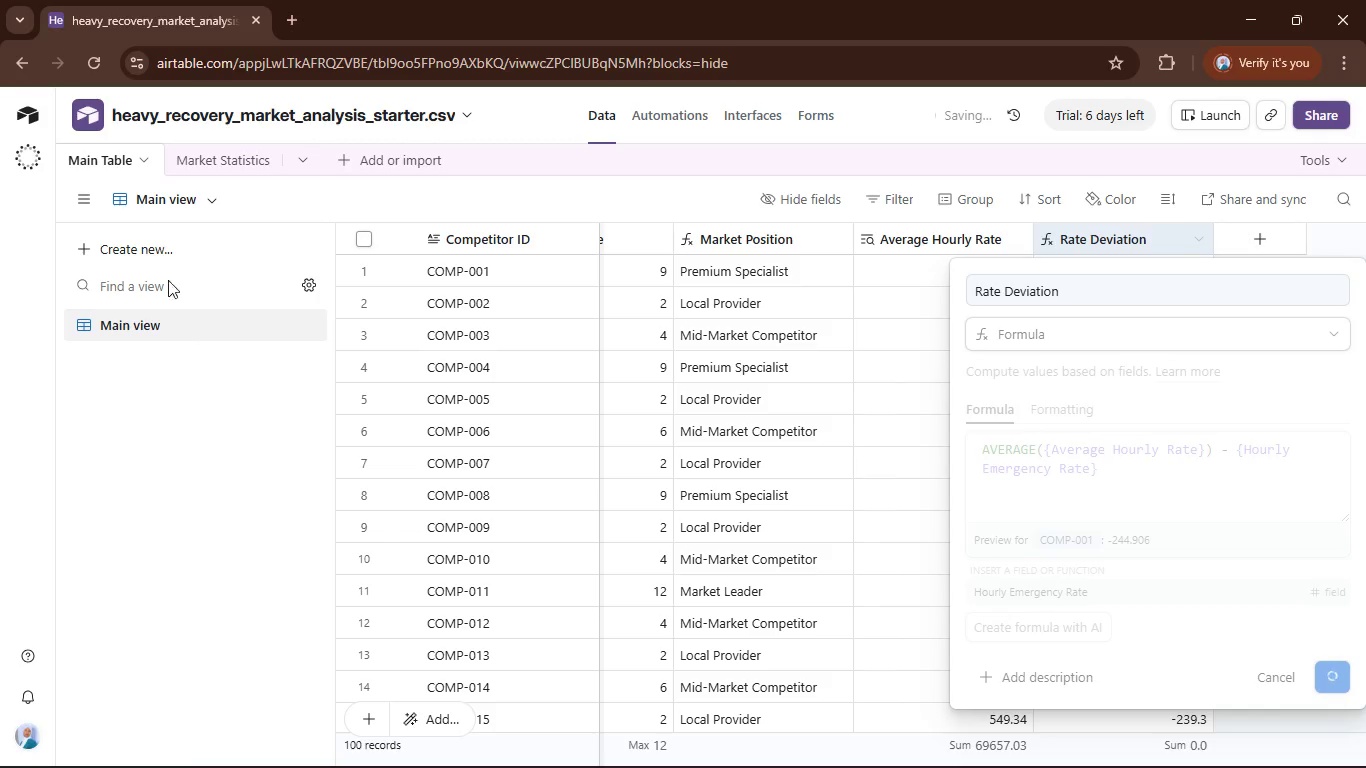 
mouse_move([166, 254])
 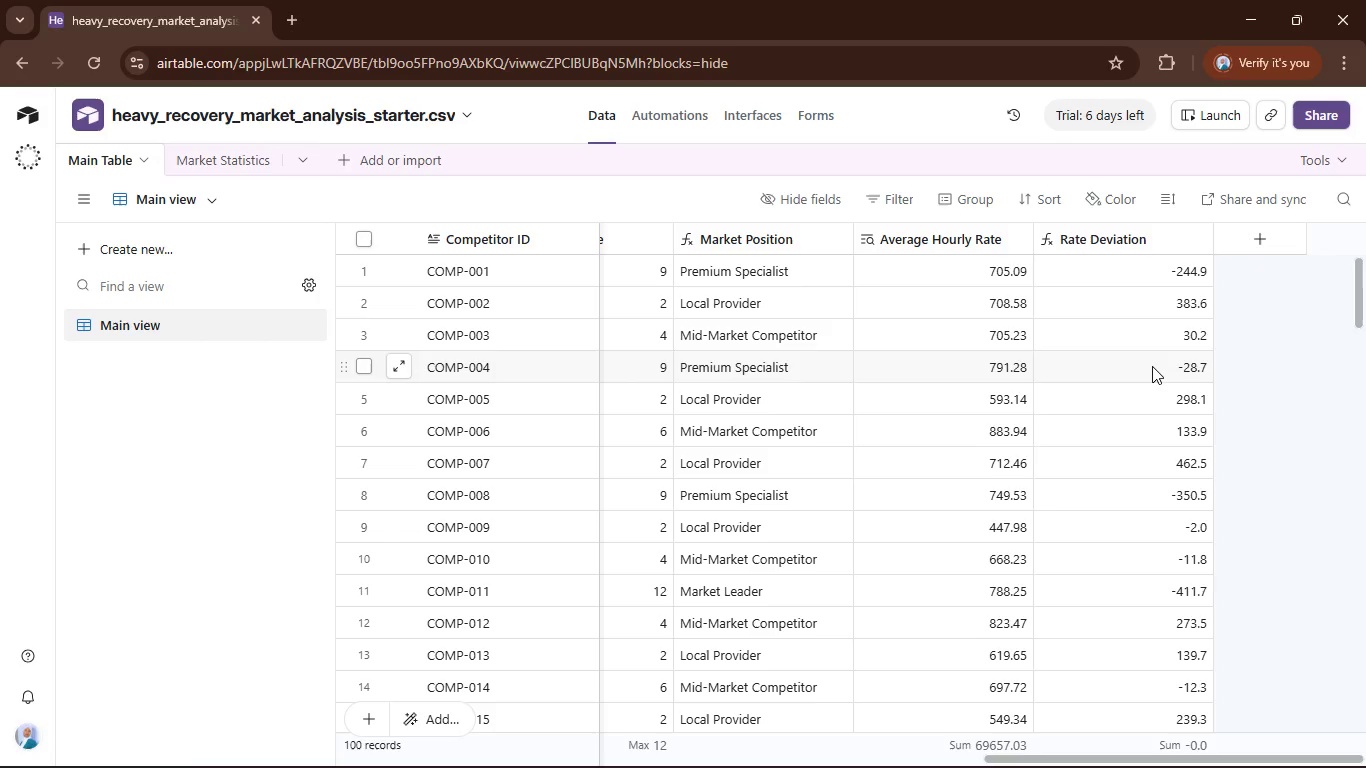 
scroll: coordinate [1152, 366], scroll_direction: down, amount: 4.0
 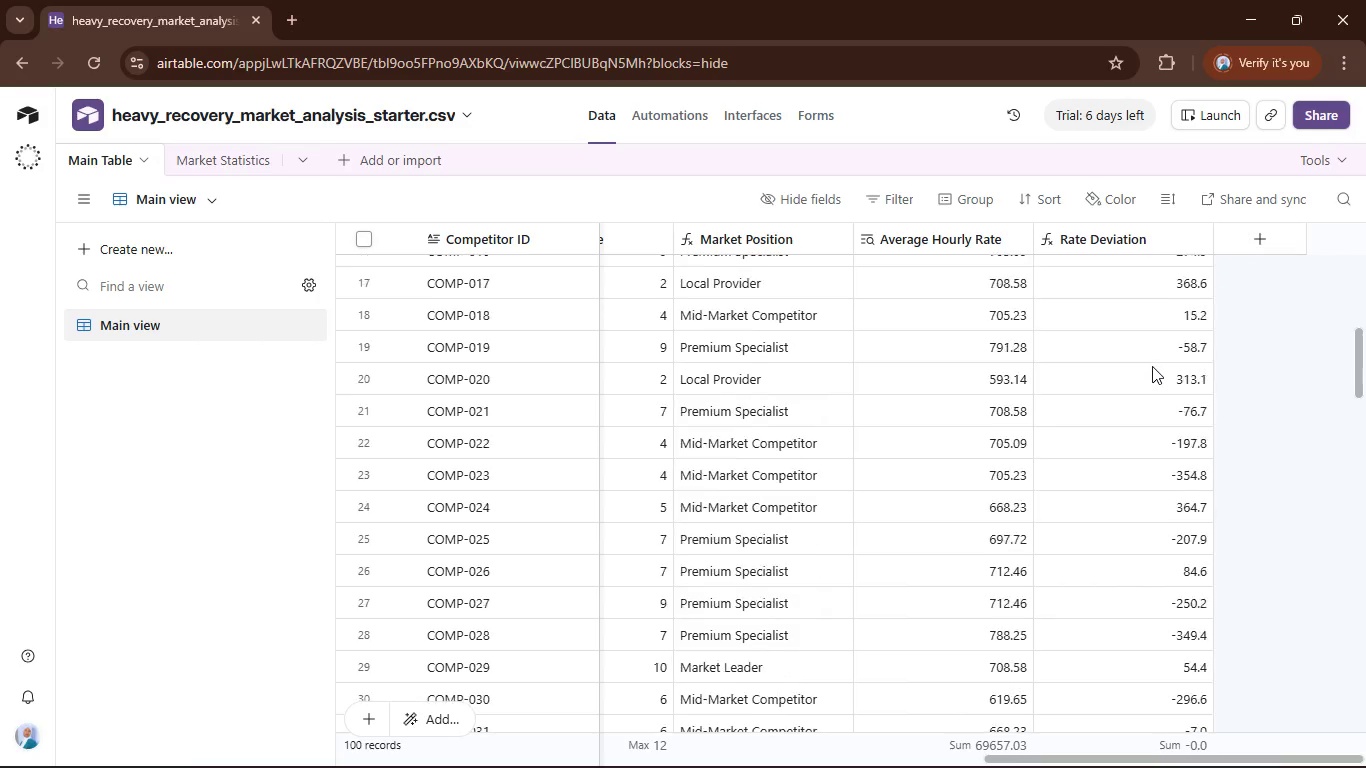 
scroll: coordinate [1152, 366], scroll_direction: up, amount: 7.0